 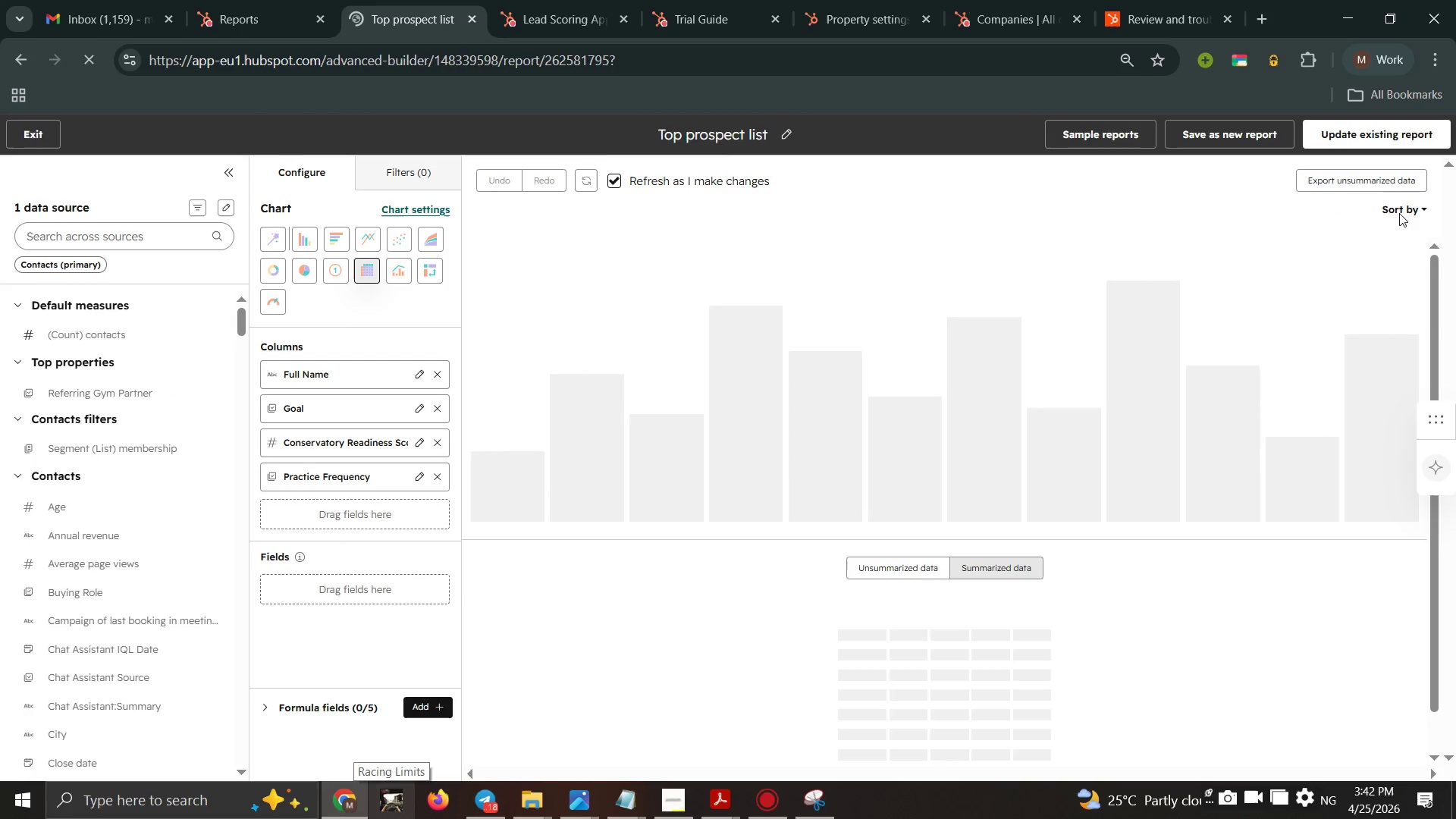 
left_click([343, 440])
 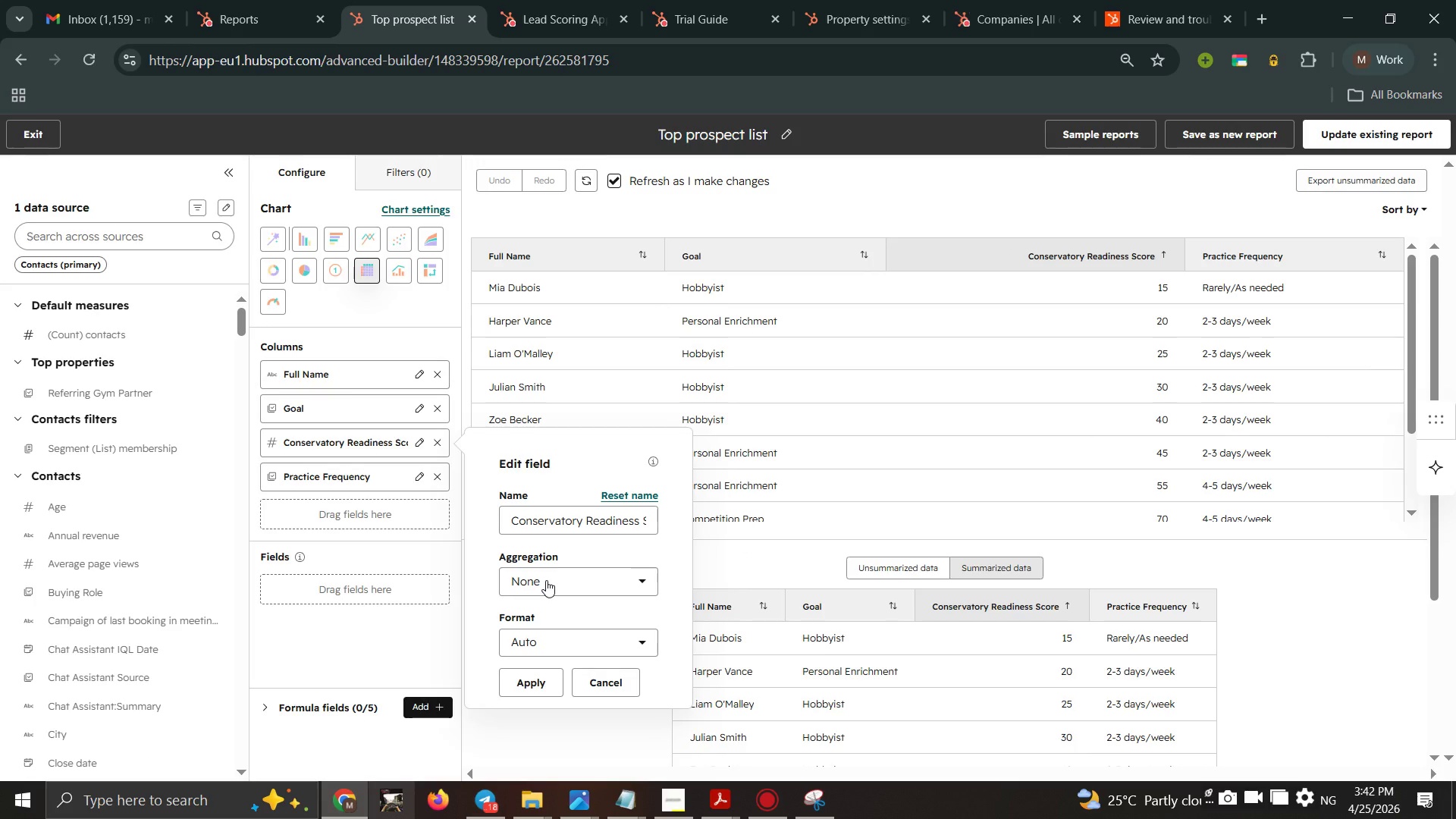 
left_click([546, 580])
 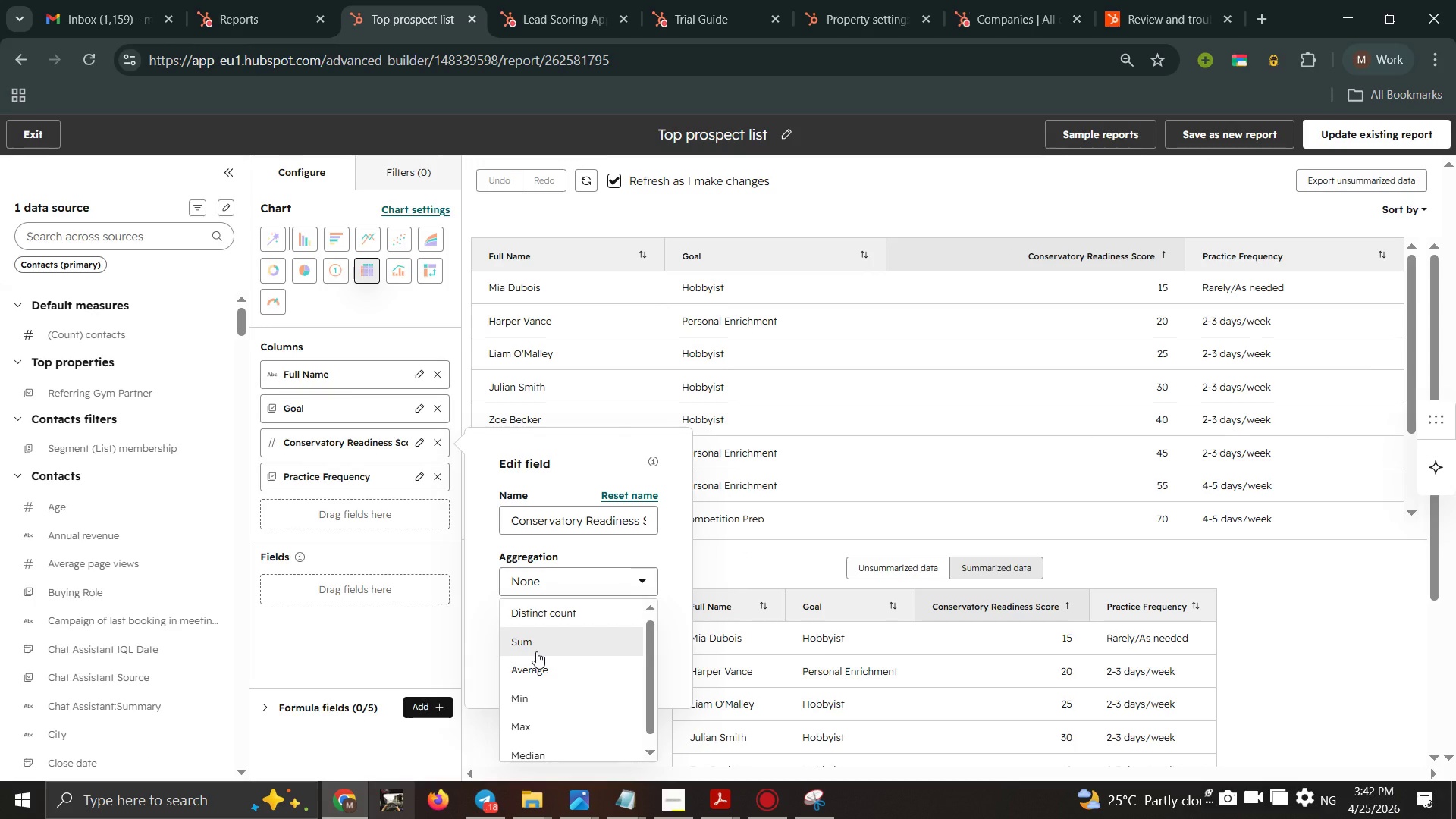 
left_click([534, 668])
 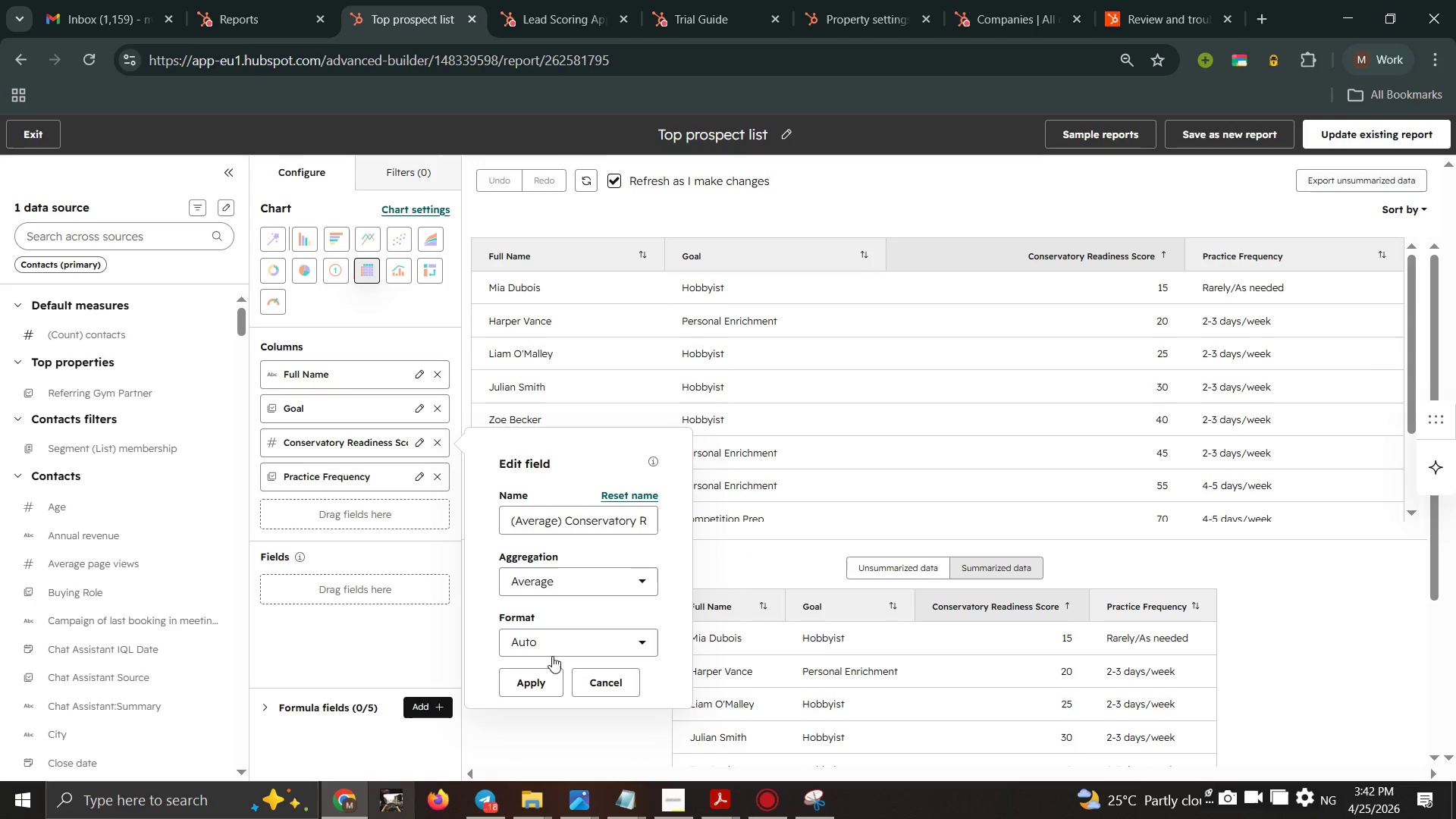 
left_click([534, 678])
 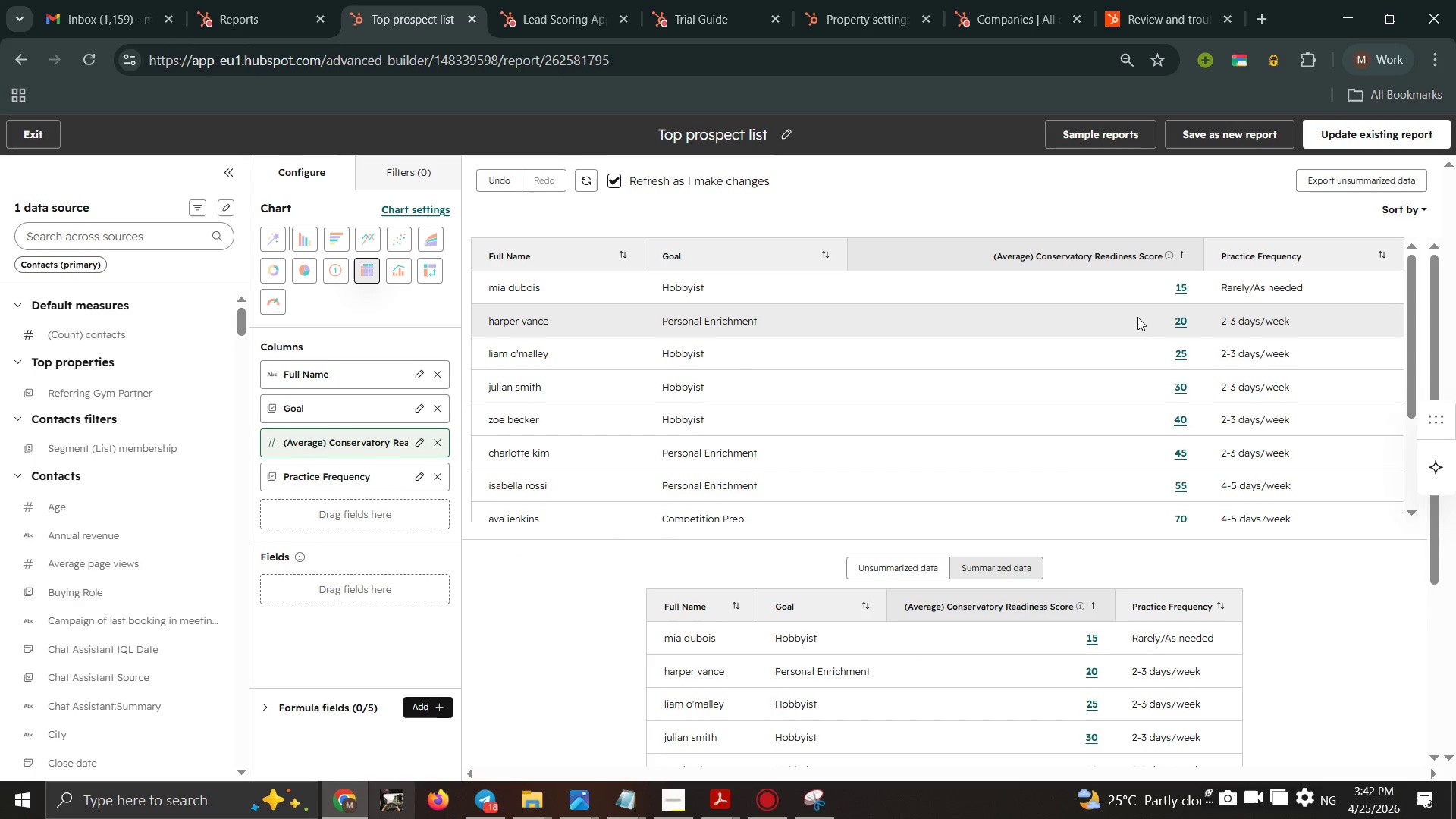 
wait(7.53)
 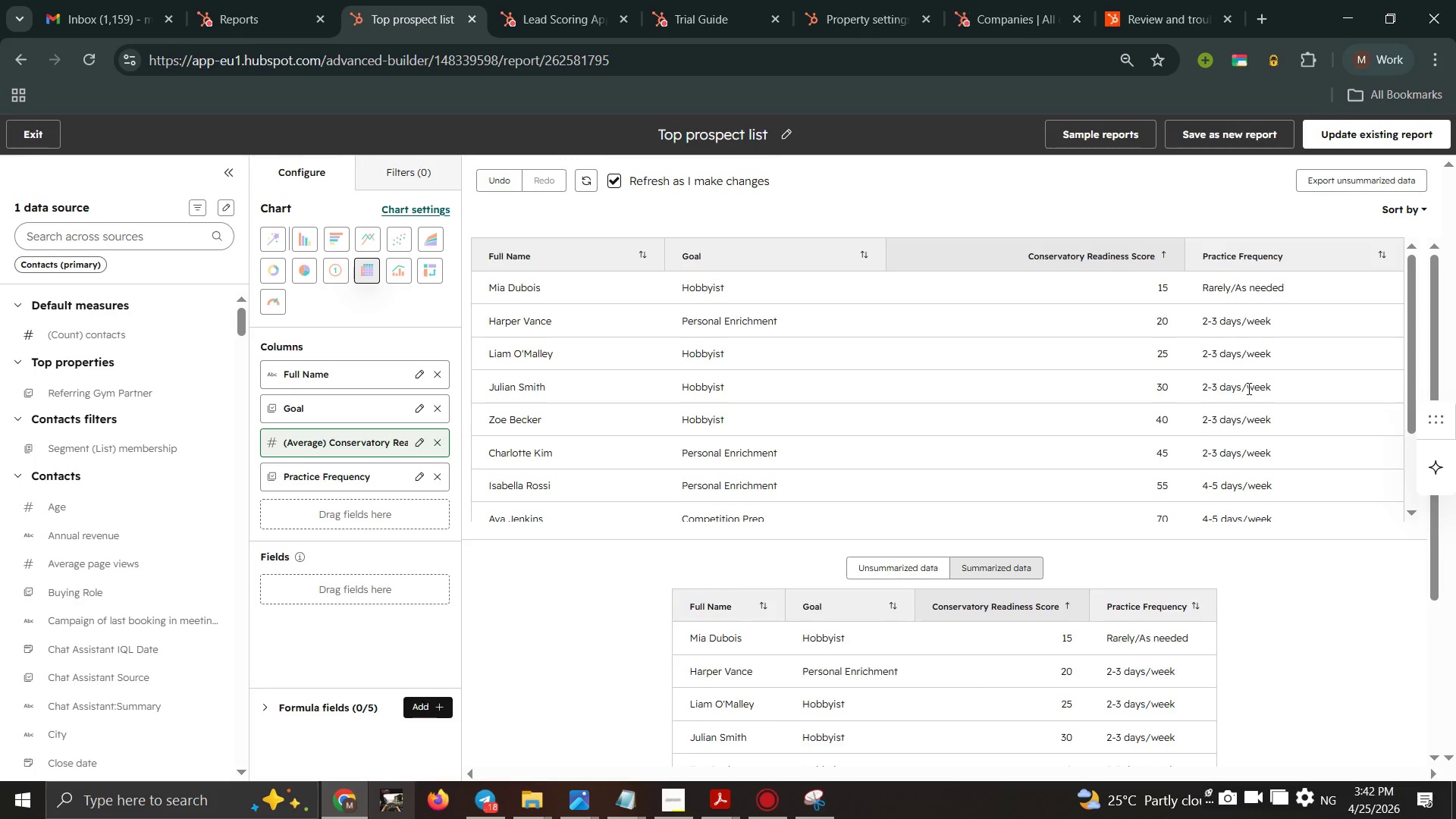 
scroll: coordinate [1200, 338], scroll_direction: down, amount: 4.0
 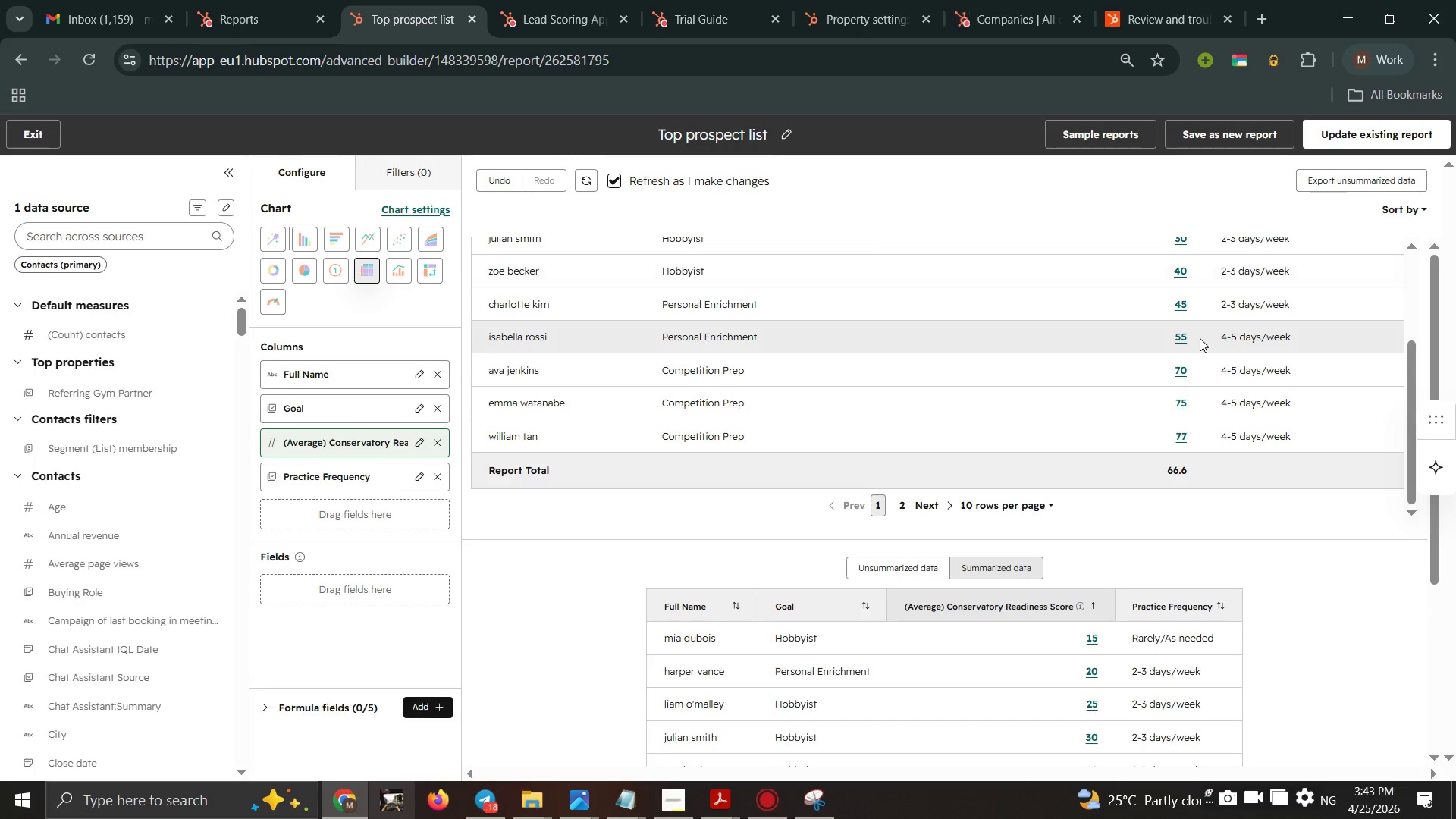 
scroll: coordinate [1200, 338], scroll_direction: up, amount: 4.0
 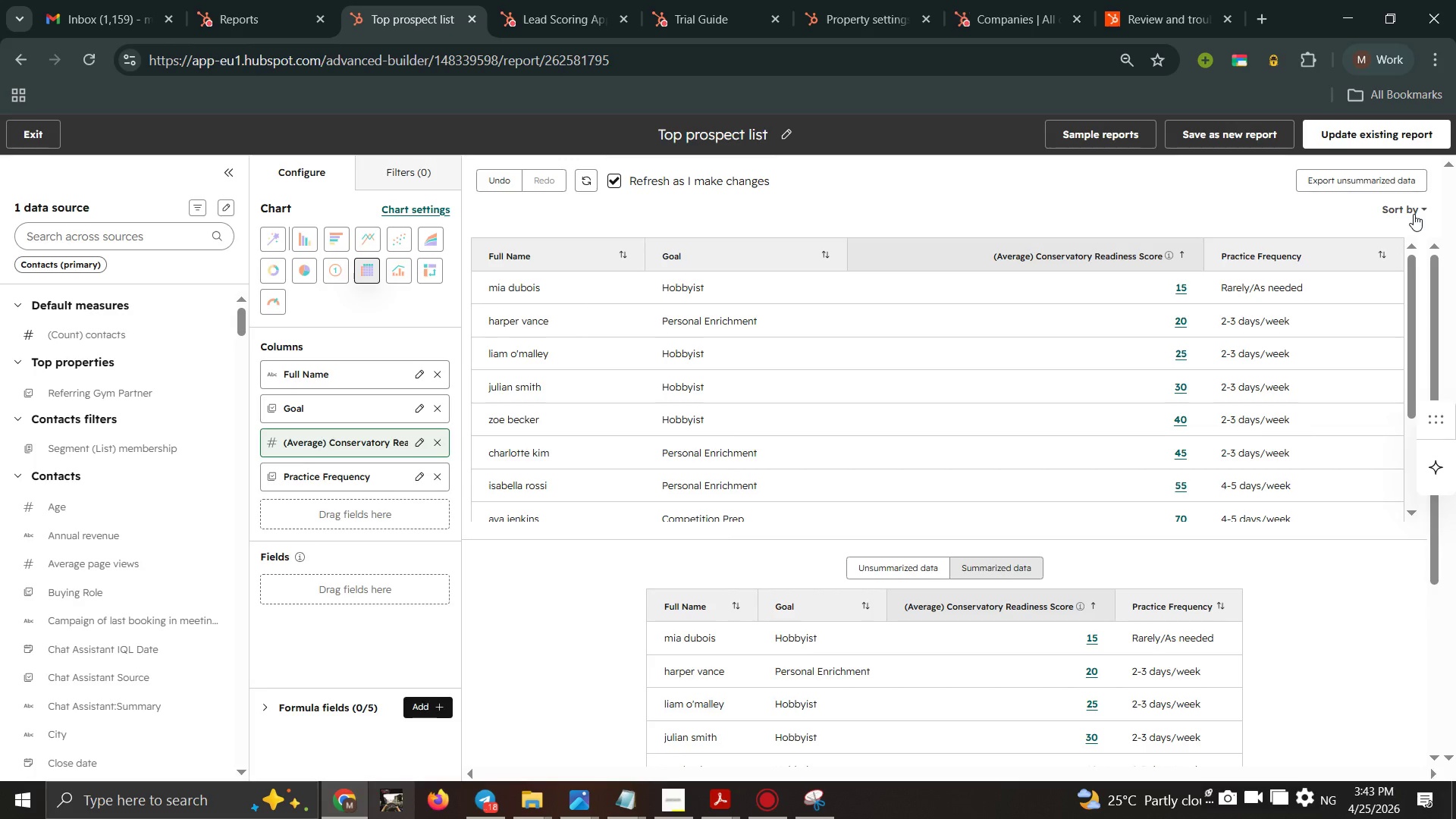 
double_click([1414, 214])
 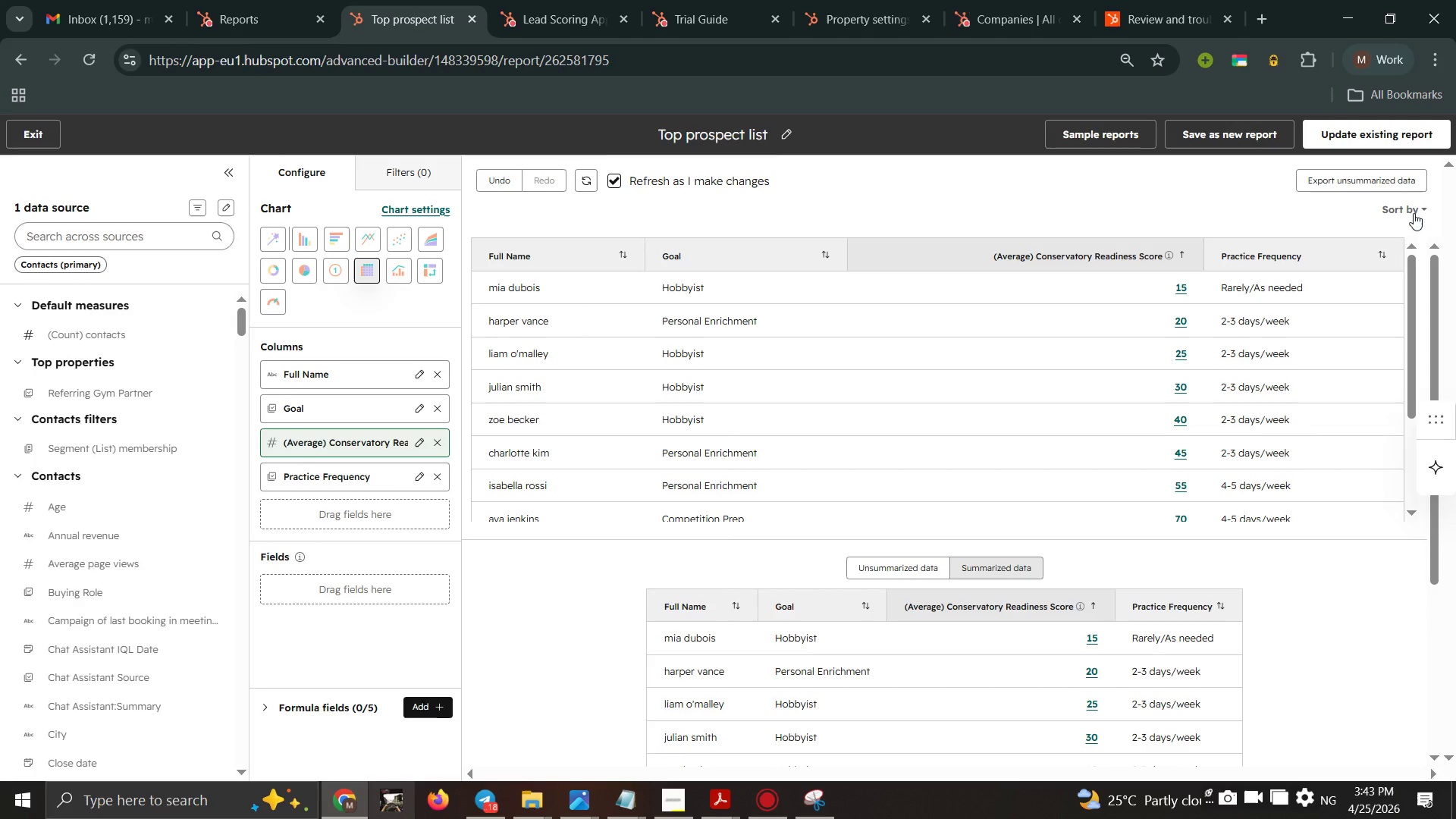 
left_click([1416, 211])
 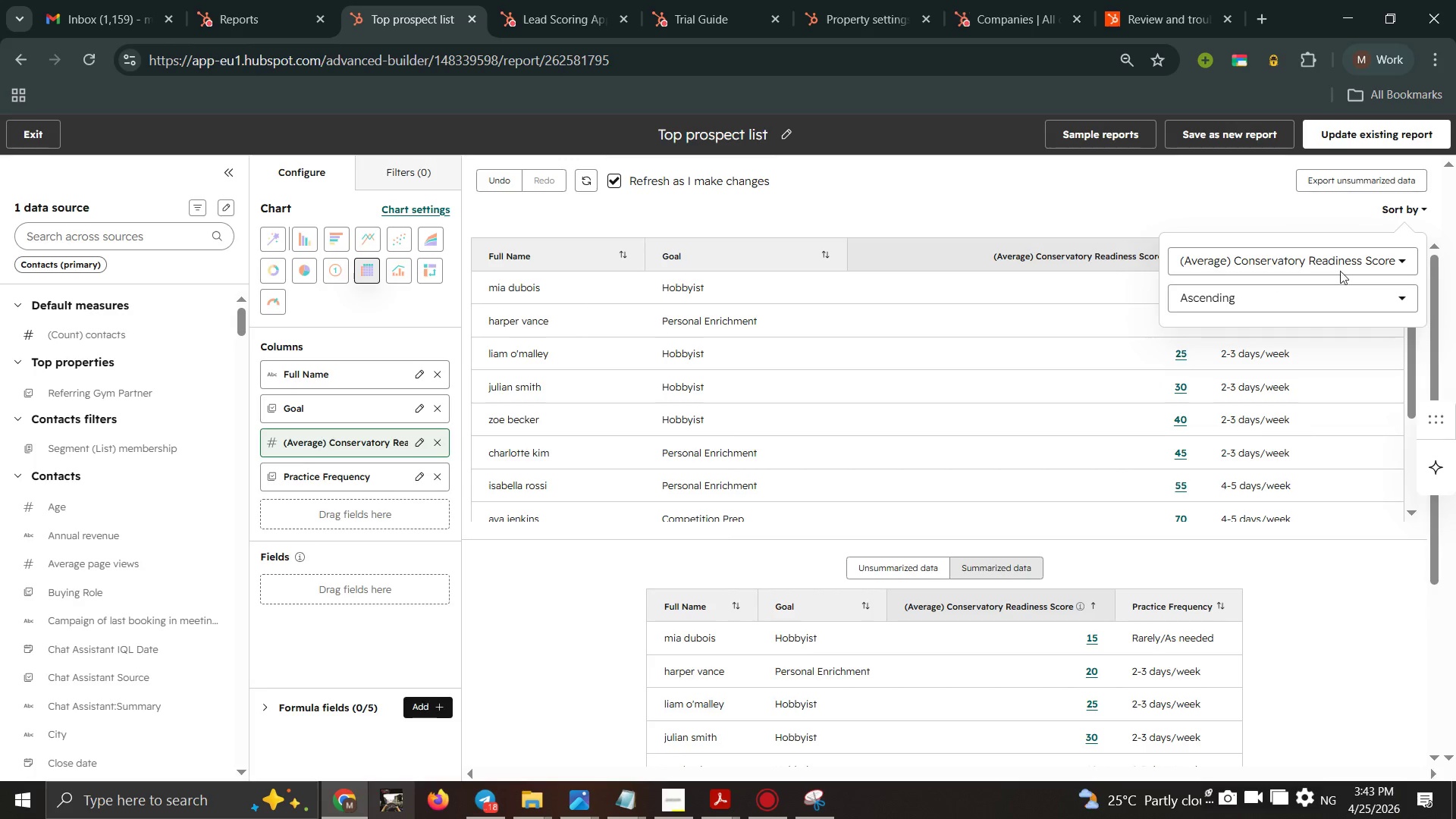 
double_click([1341, 267])
 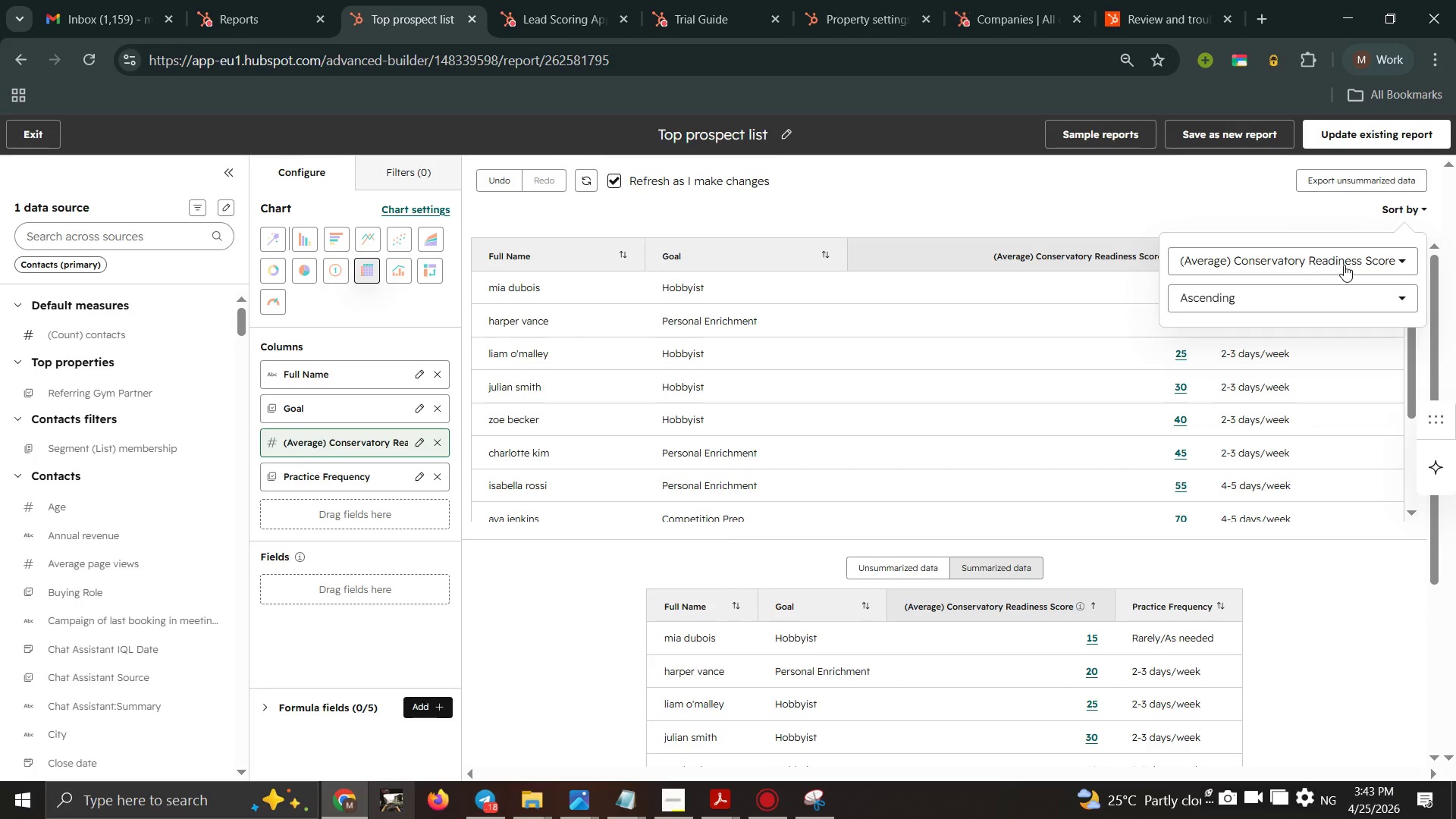 
left_click([1344, 265])
 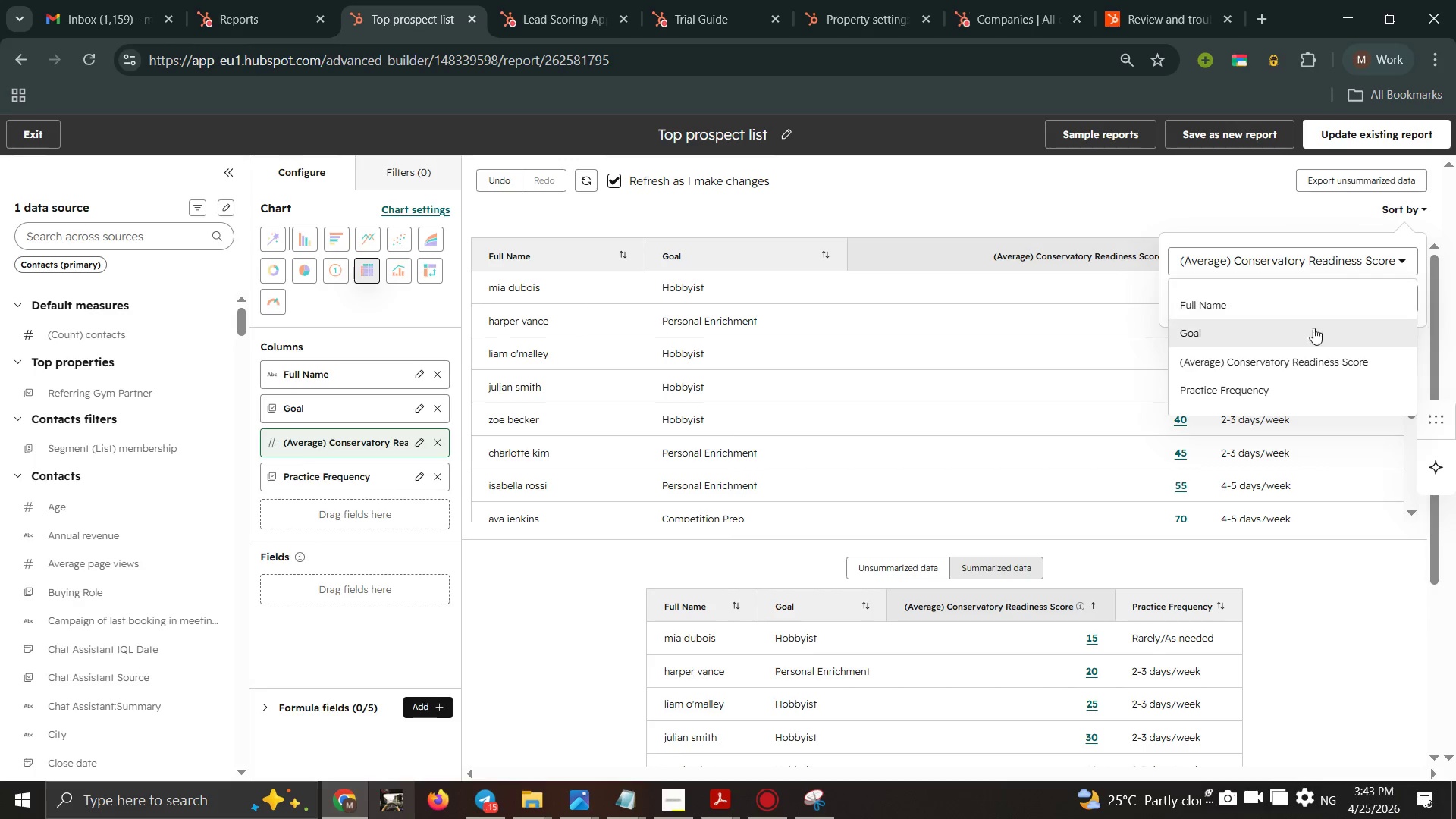 
left_click([1301, 362])
 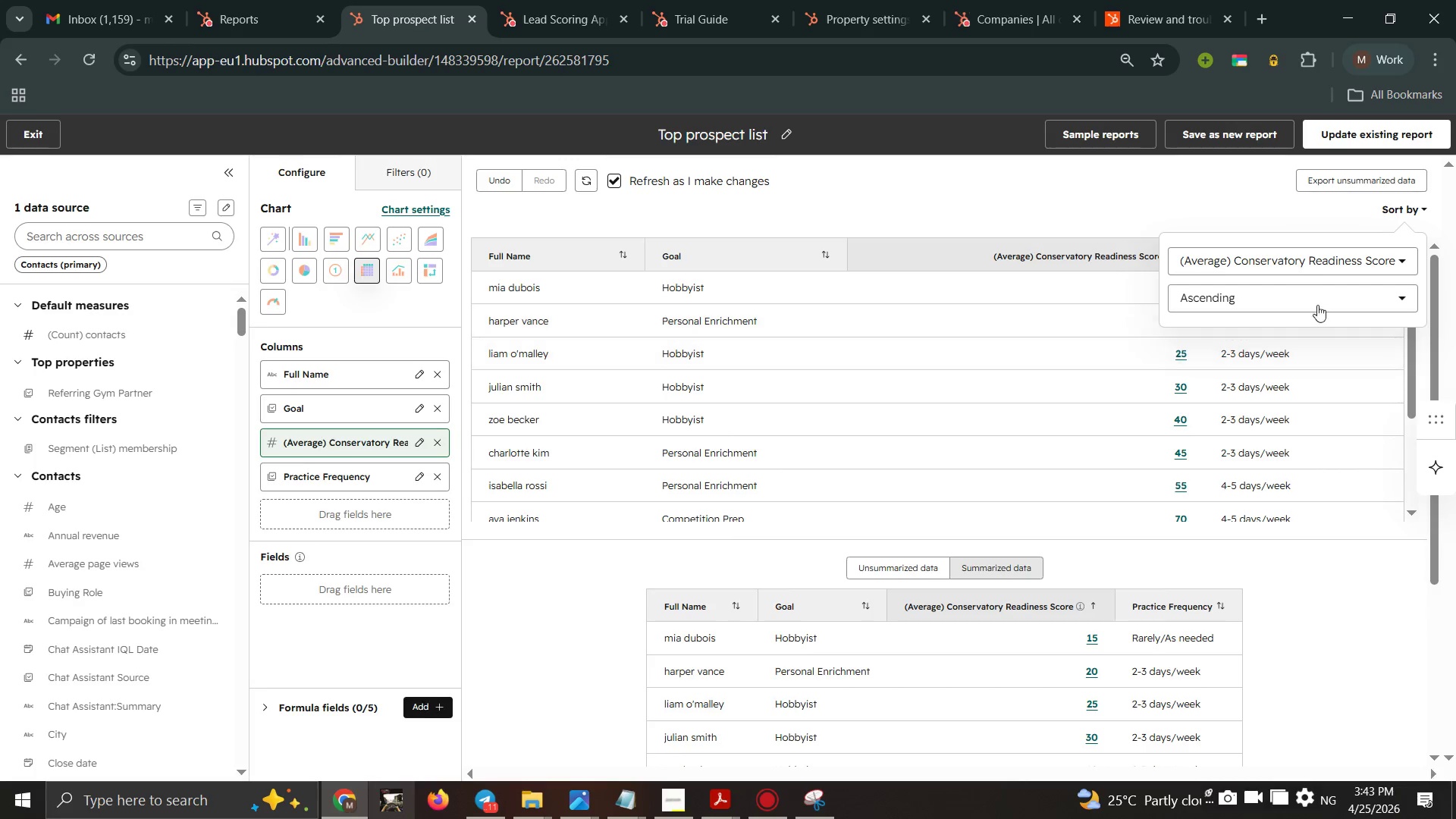 
left_click([1320, 299])
 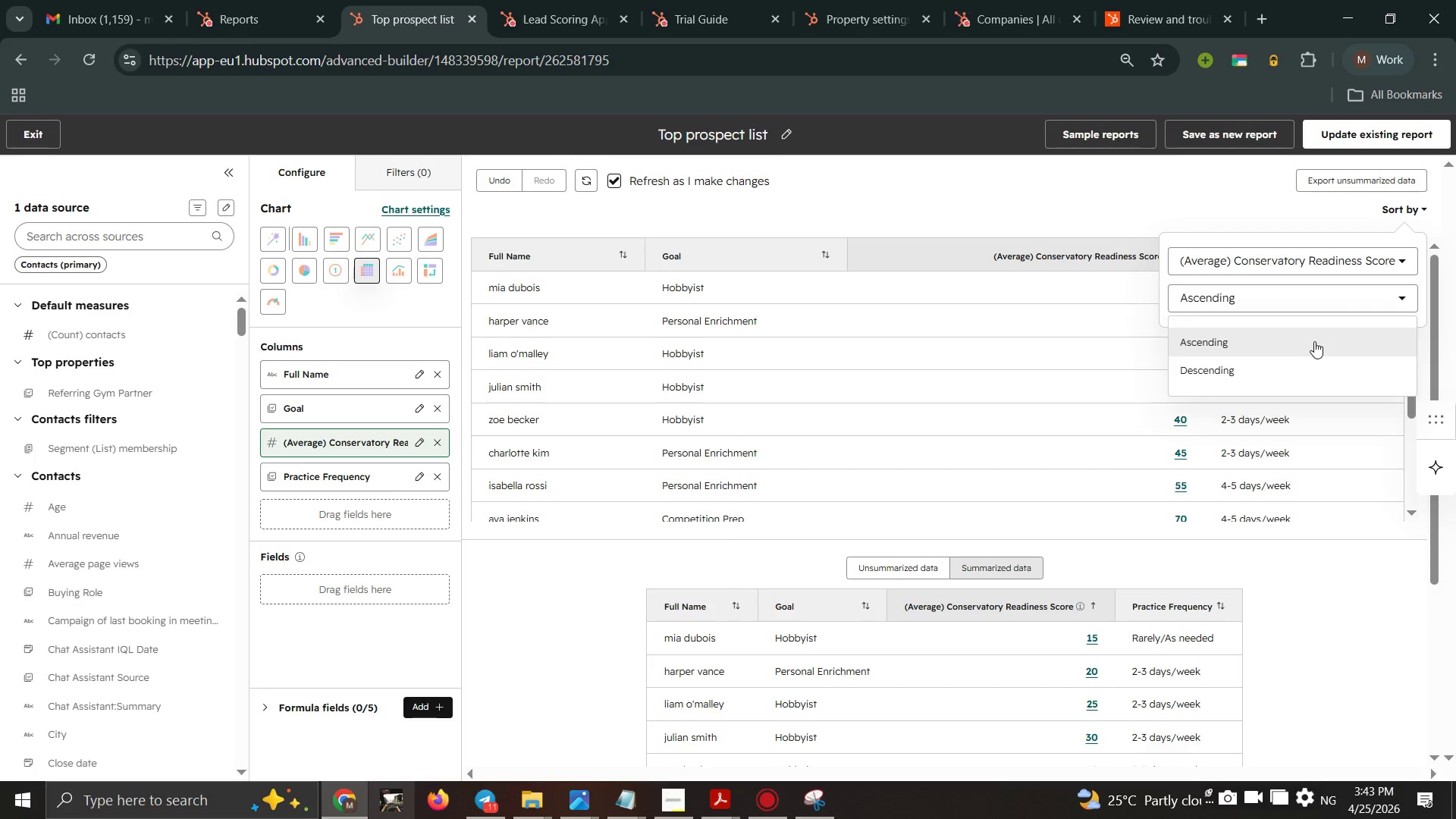 
left_click([1314, 341])
 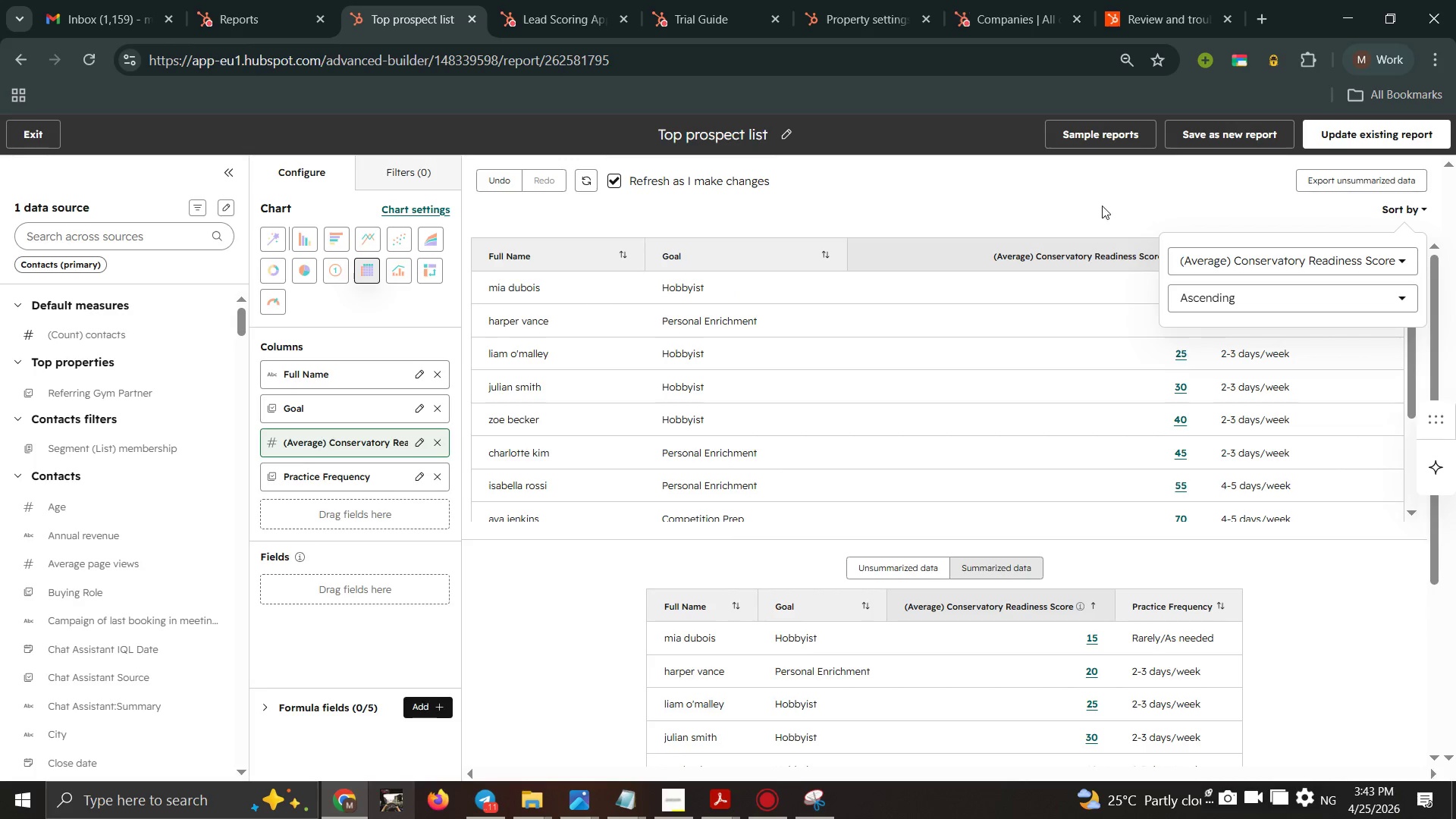 
double_click([1128, 182])